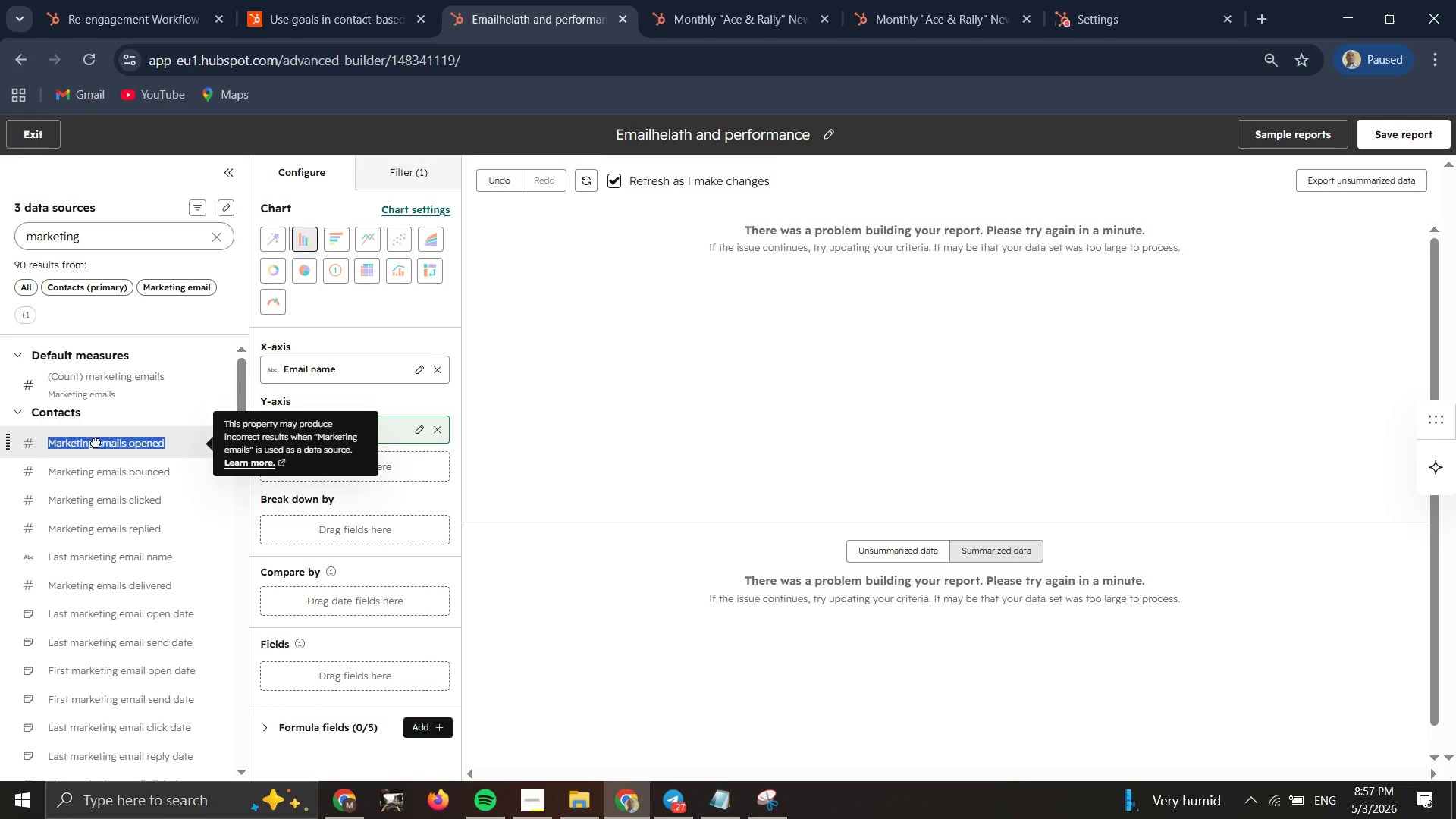 
left_click_drag(start_coordinate=[96, 442], to_coordinate=[134, 447])
 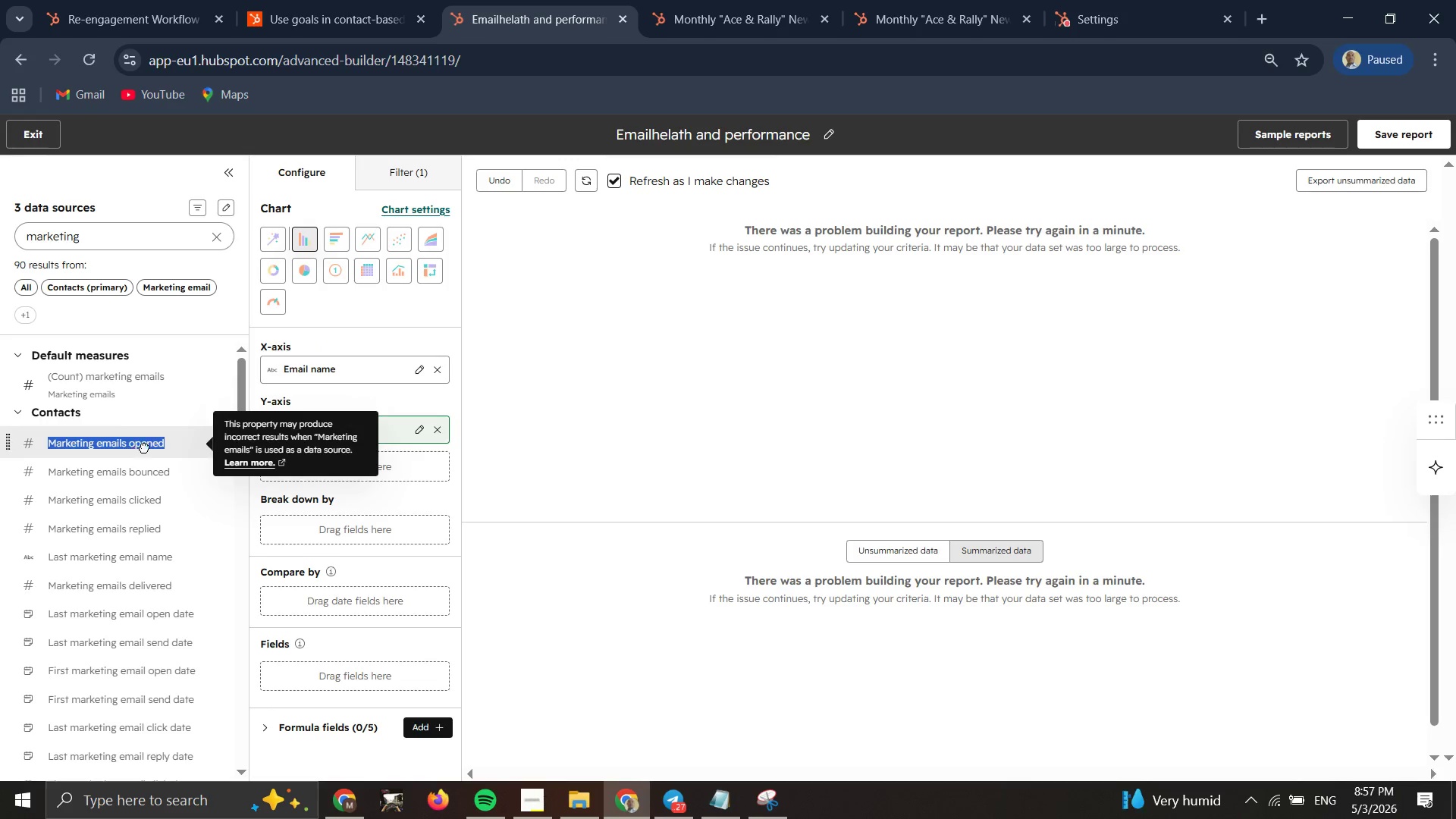 
left_click_drag(start_coordinate=[137, 447], to_coordinate=[304, 356])
 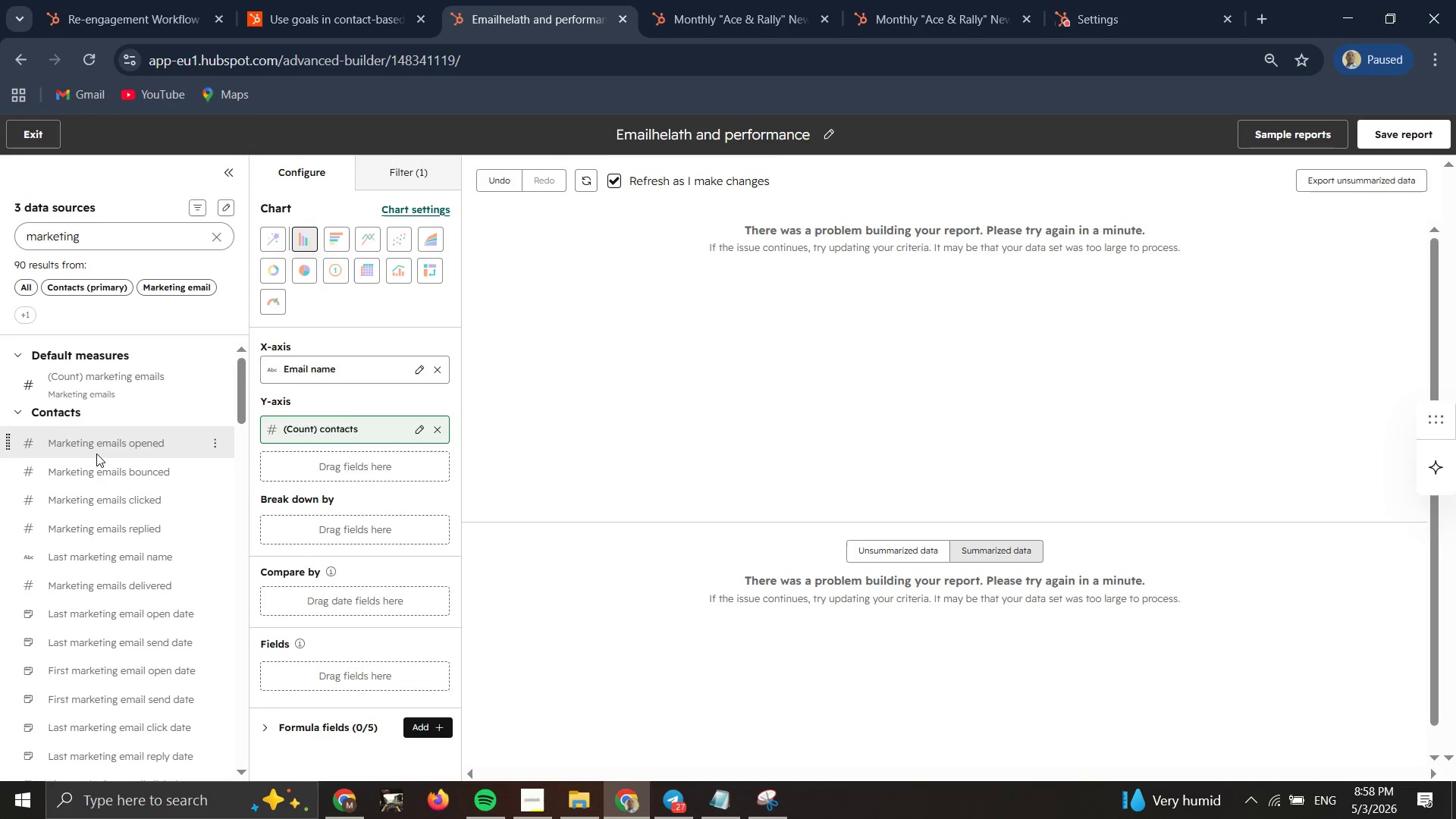 
double_click([96, 451])
 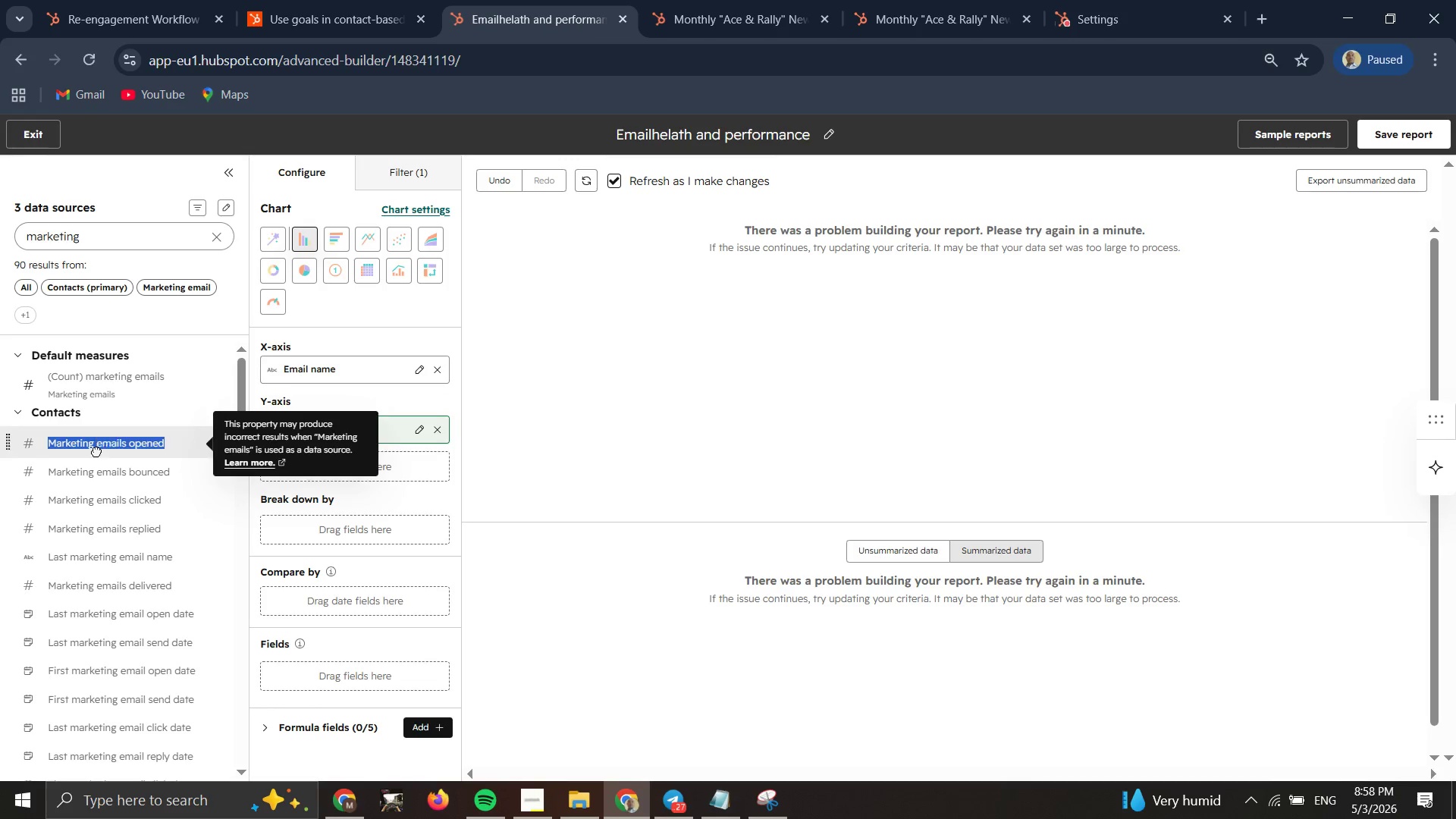 
left_click_drag(start_coordinate=[96, 451], to_coordinate=[328, 381])
 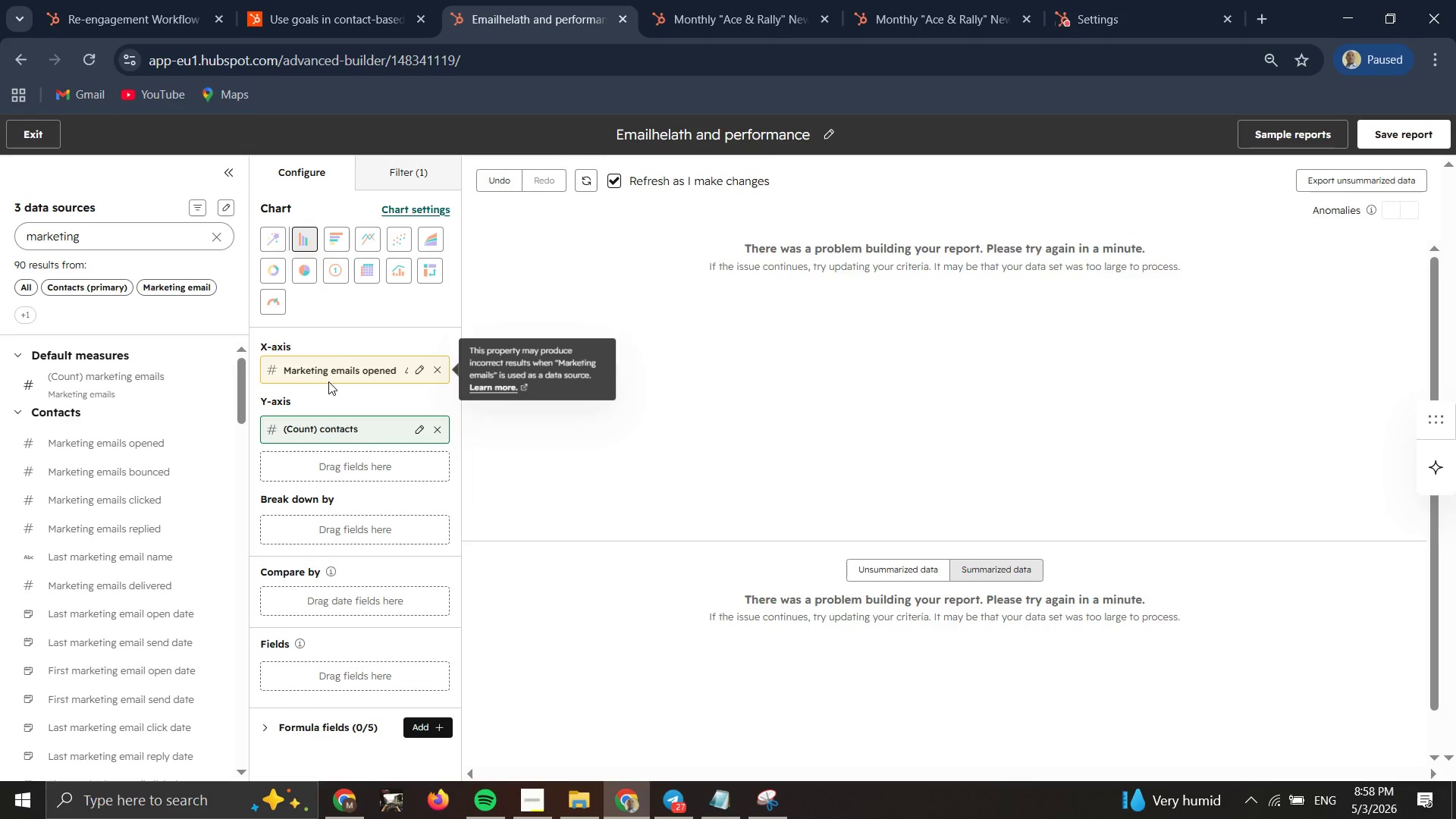 
left_click([328, 381])
 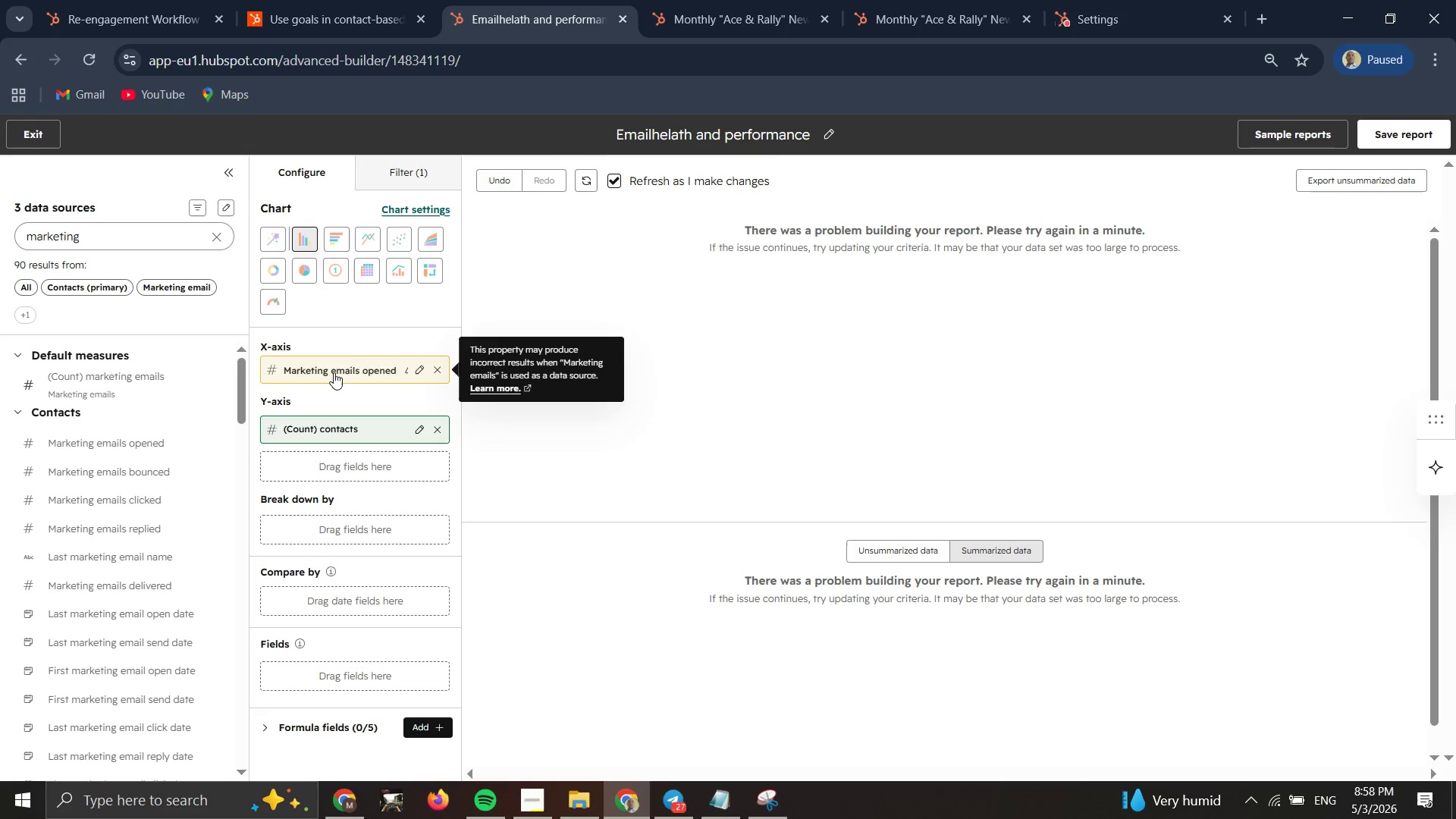 
left_click([335, 369])
 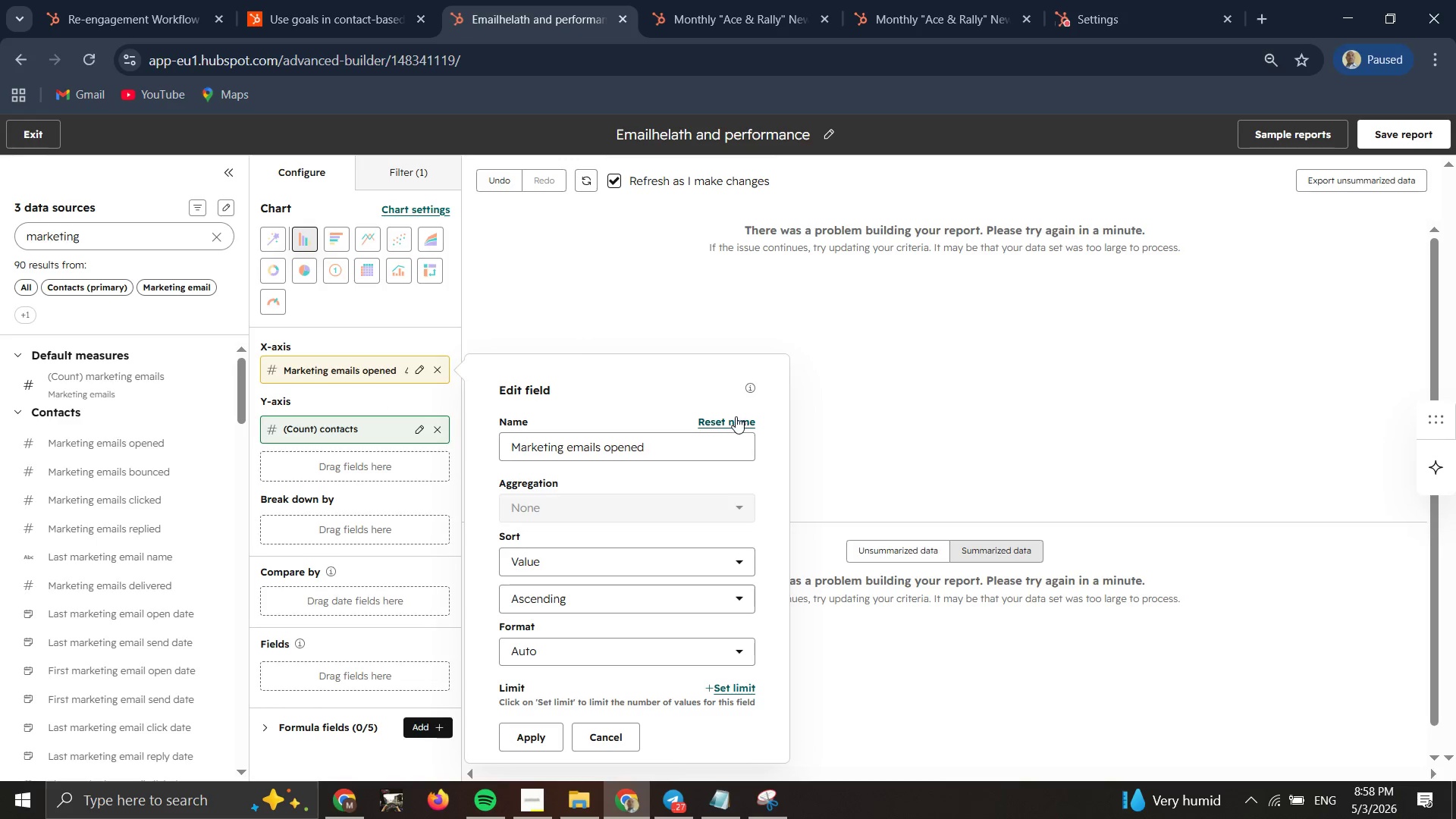 
double_click([532, 736])
 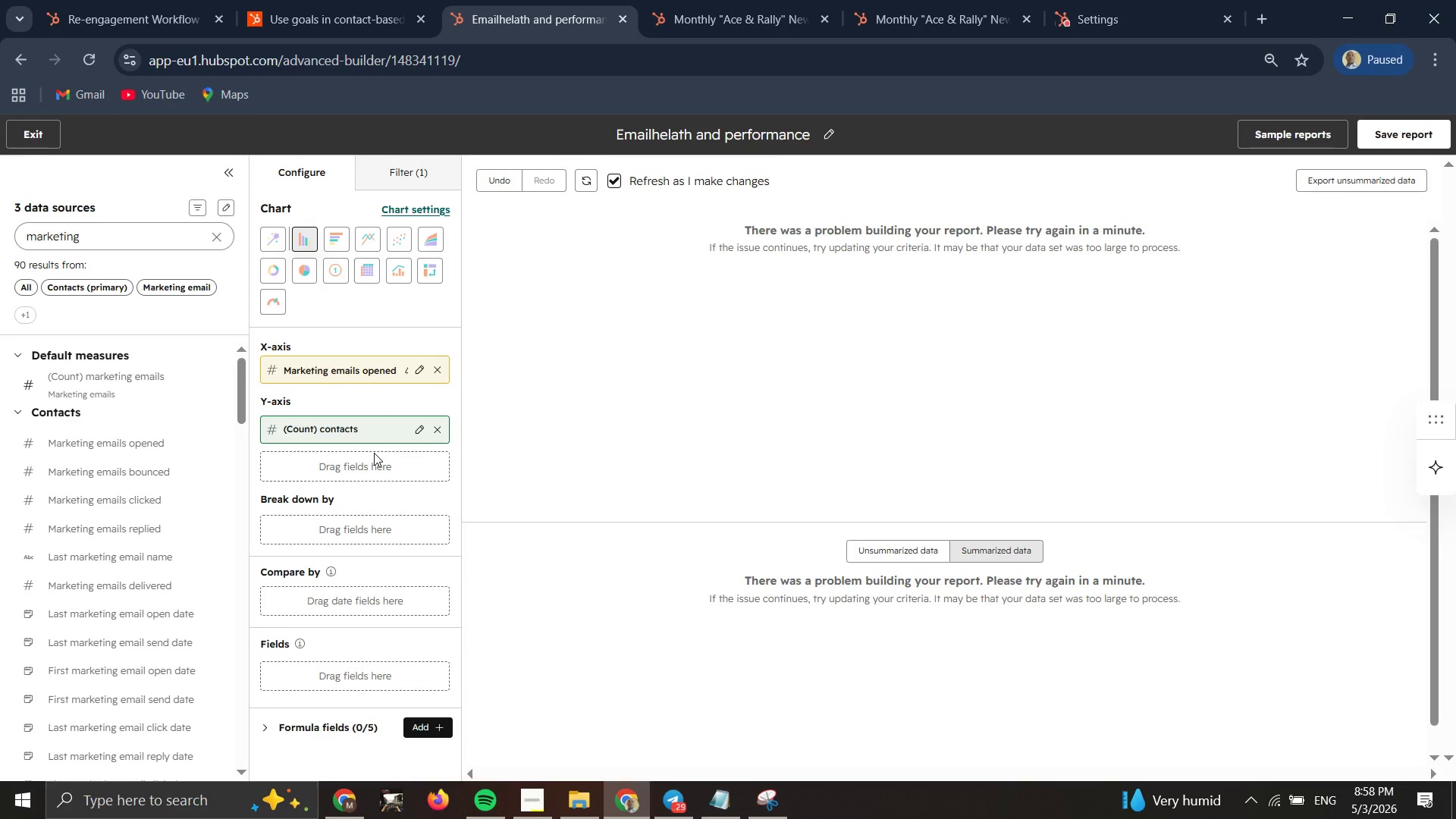 
wait(10.44)
 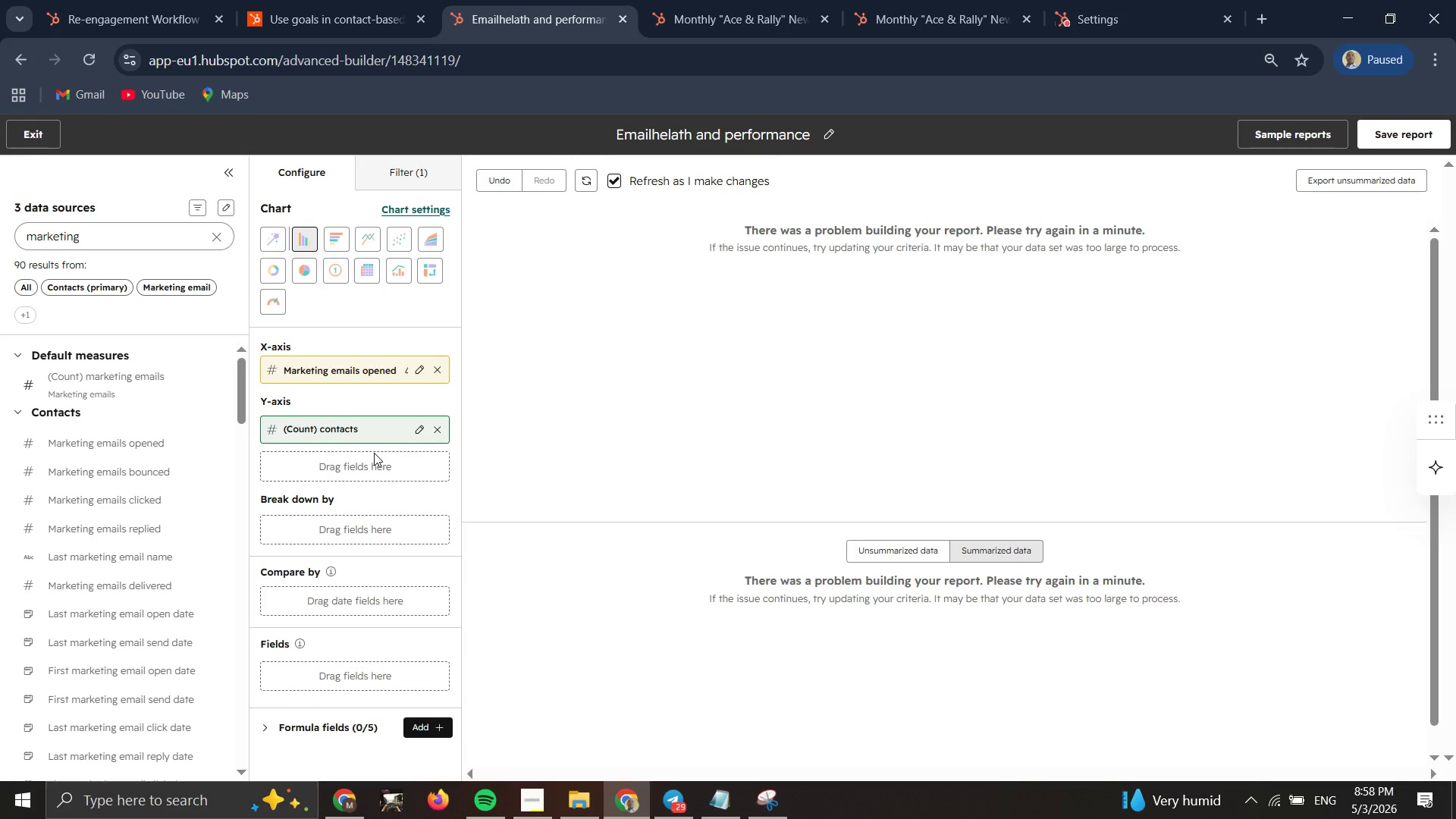 
double_click([170, 447])
 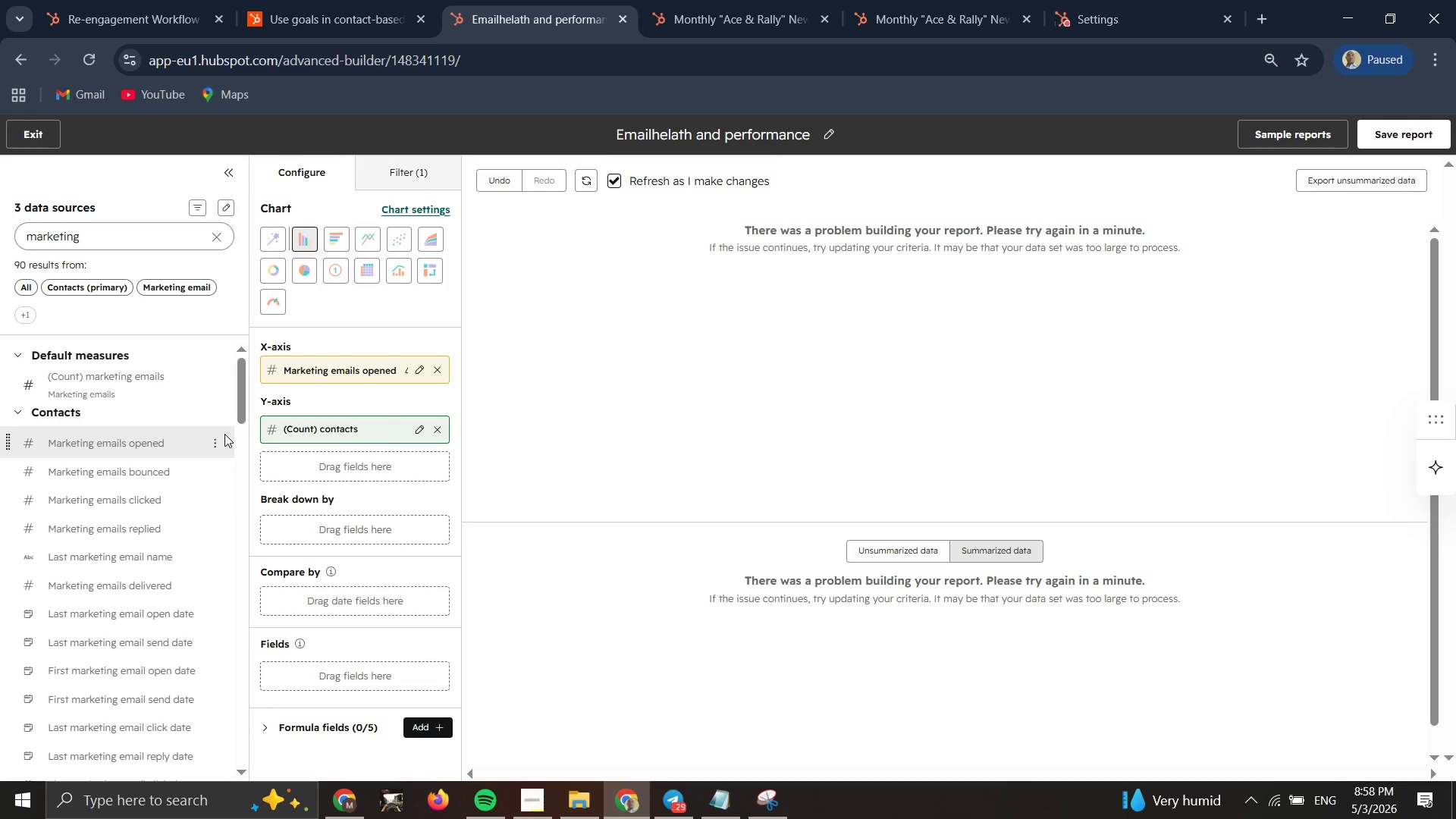 
wait(5.48)
 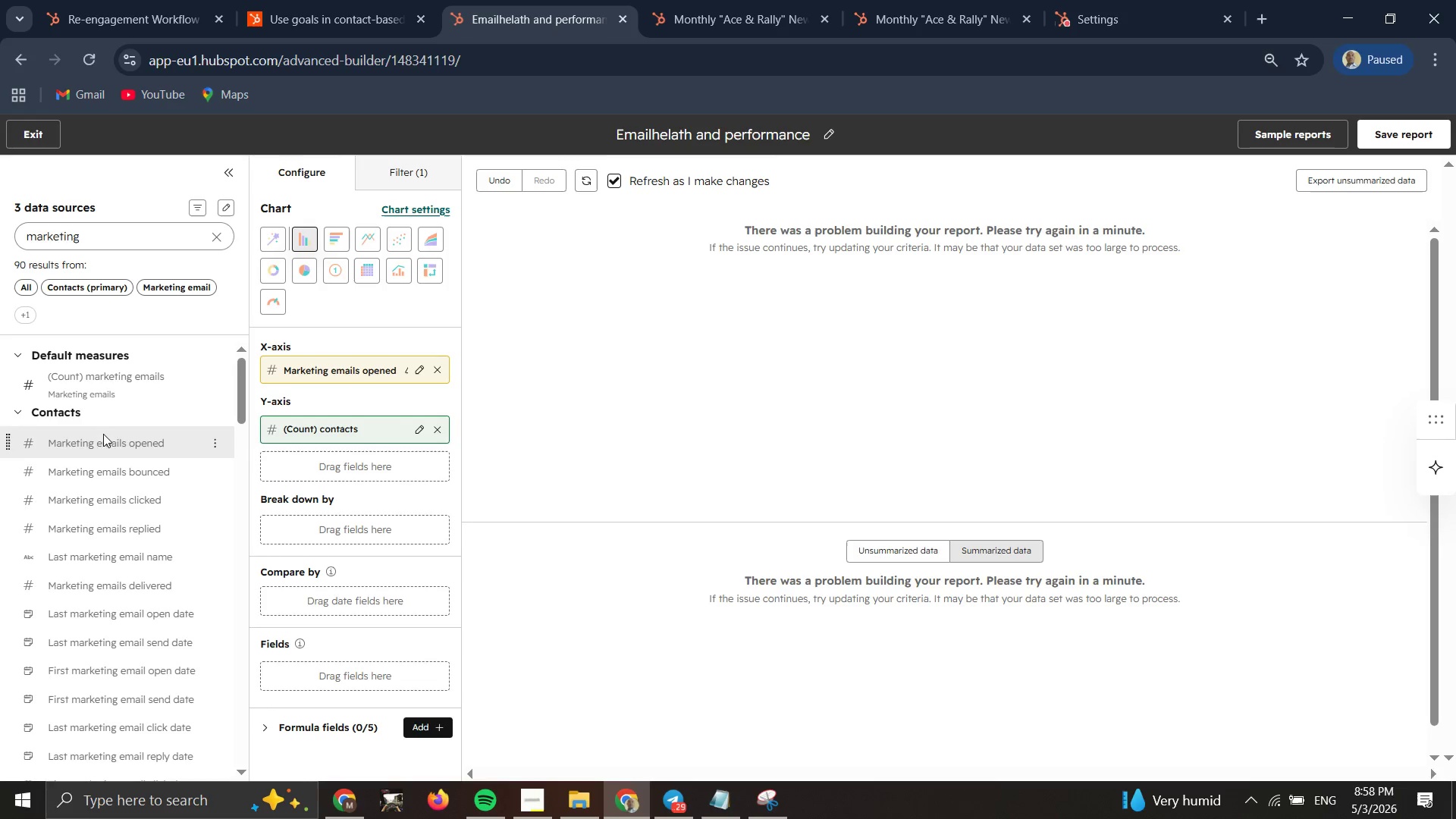 
double_click([212, 442])
 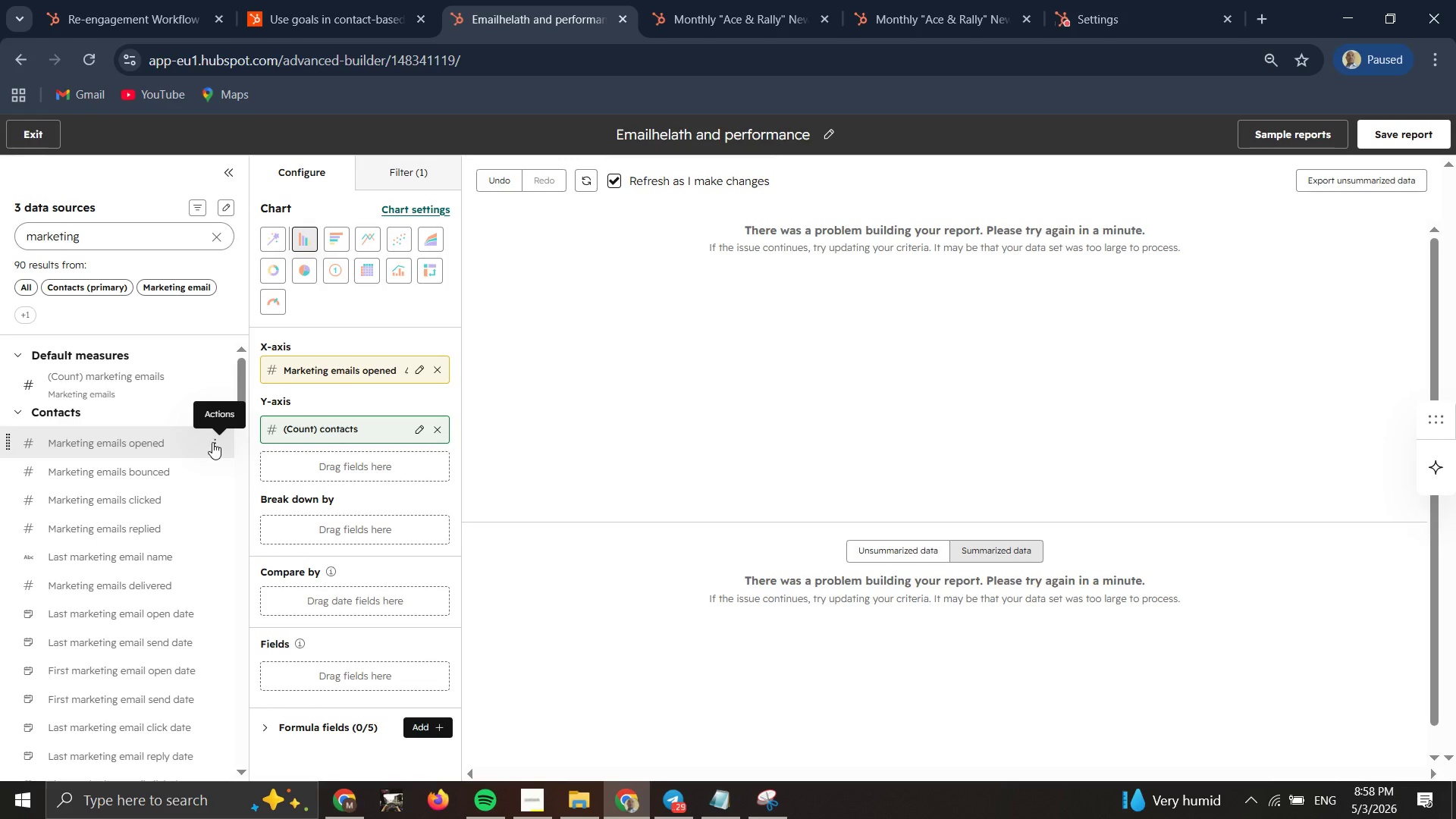 
left_click([212, 442])
 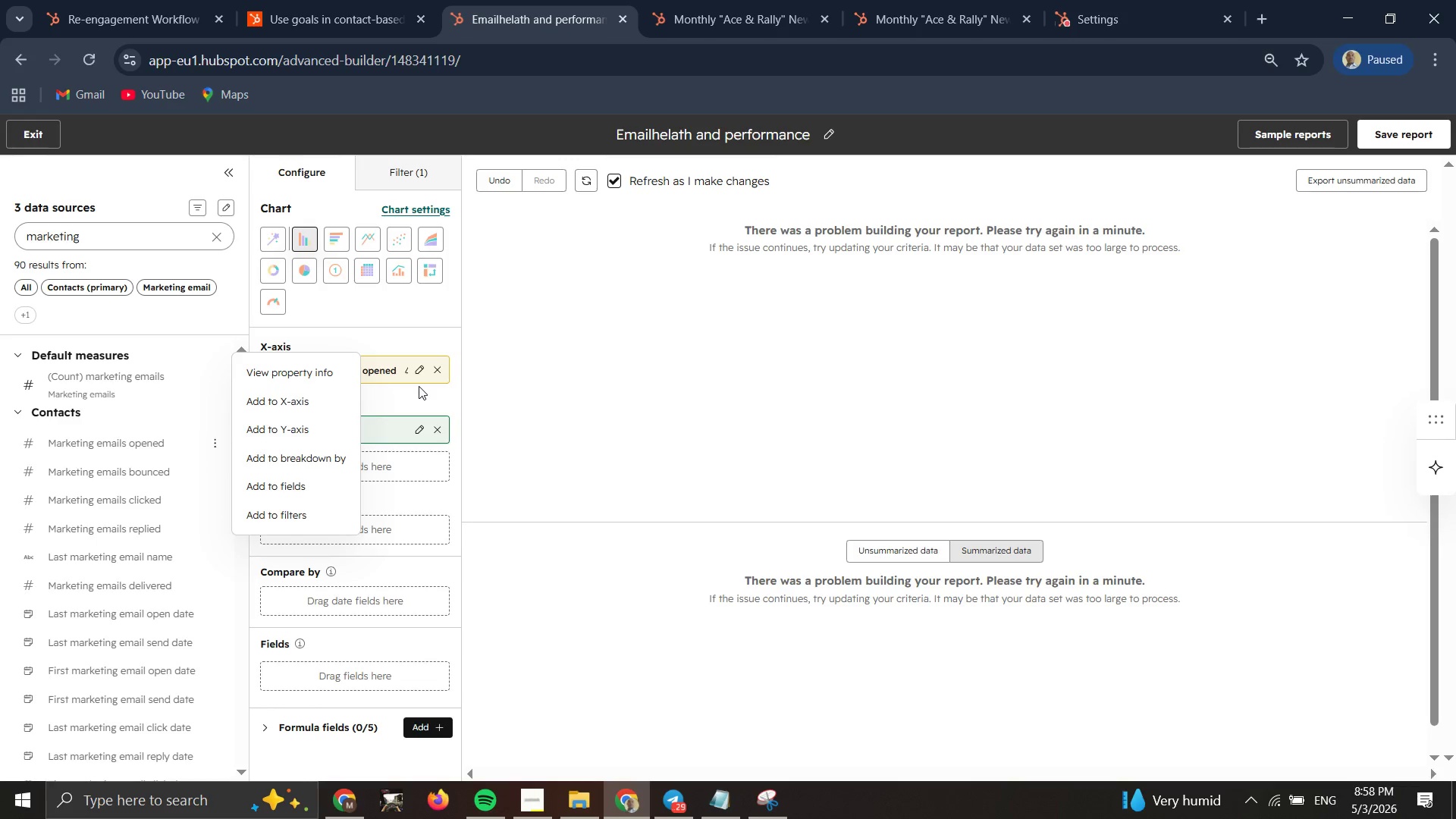 
left_click([341, 384])
 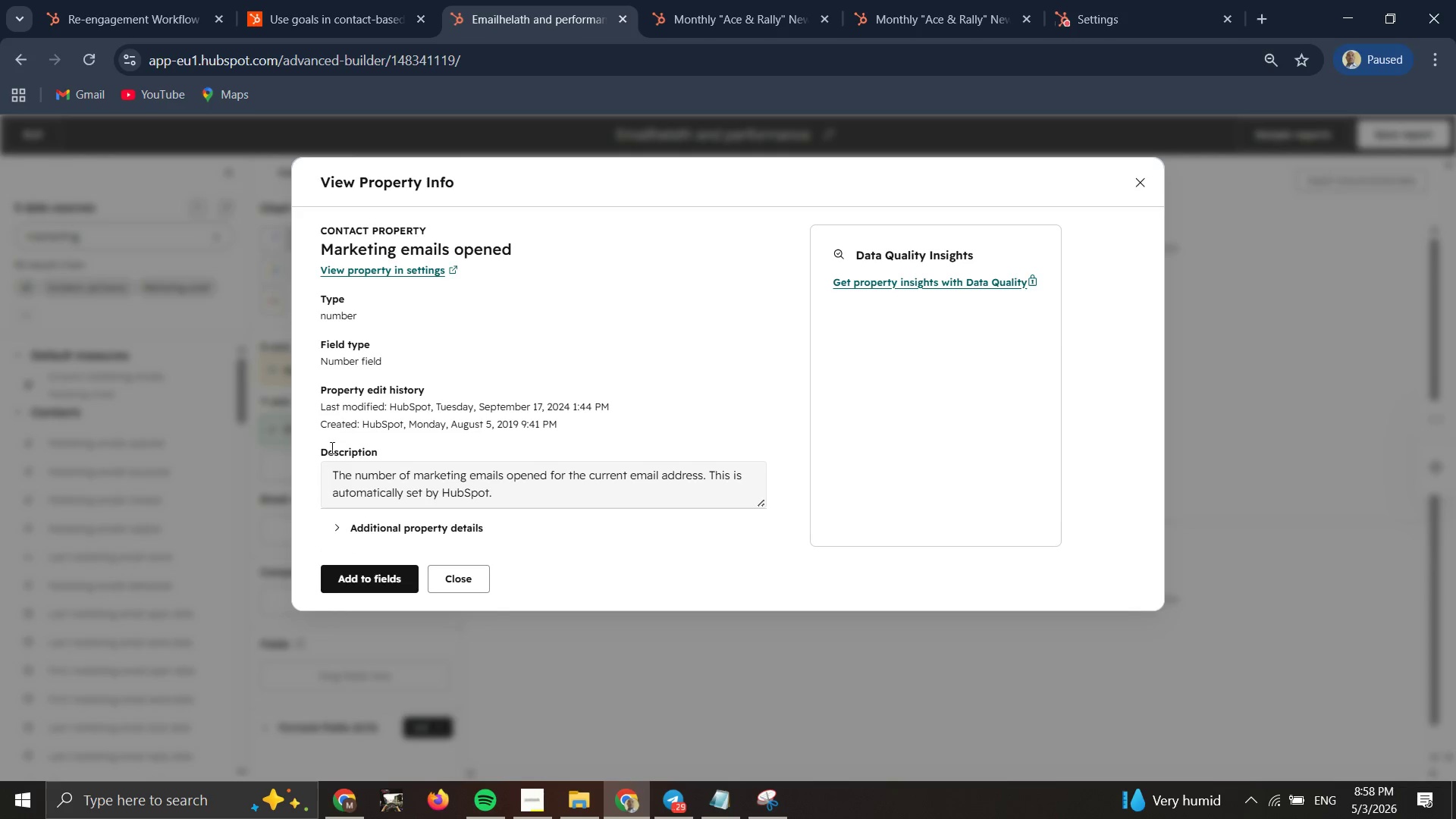 
left_click([335, 523])
 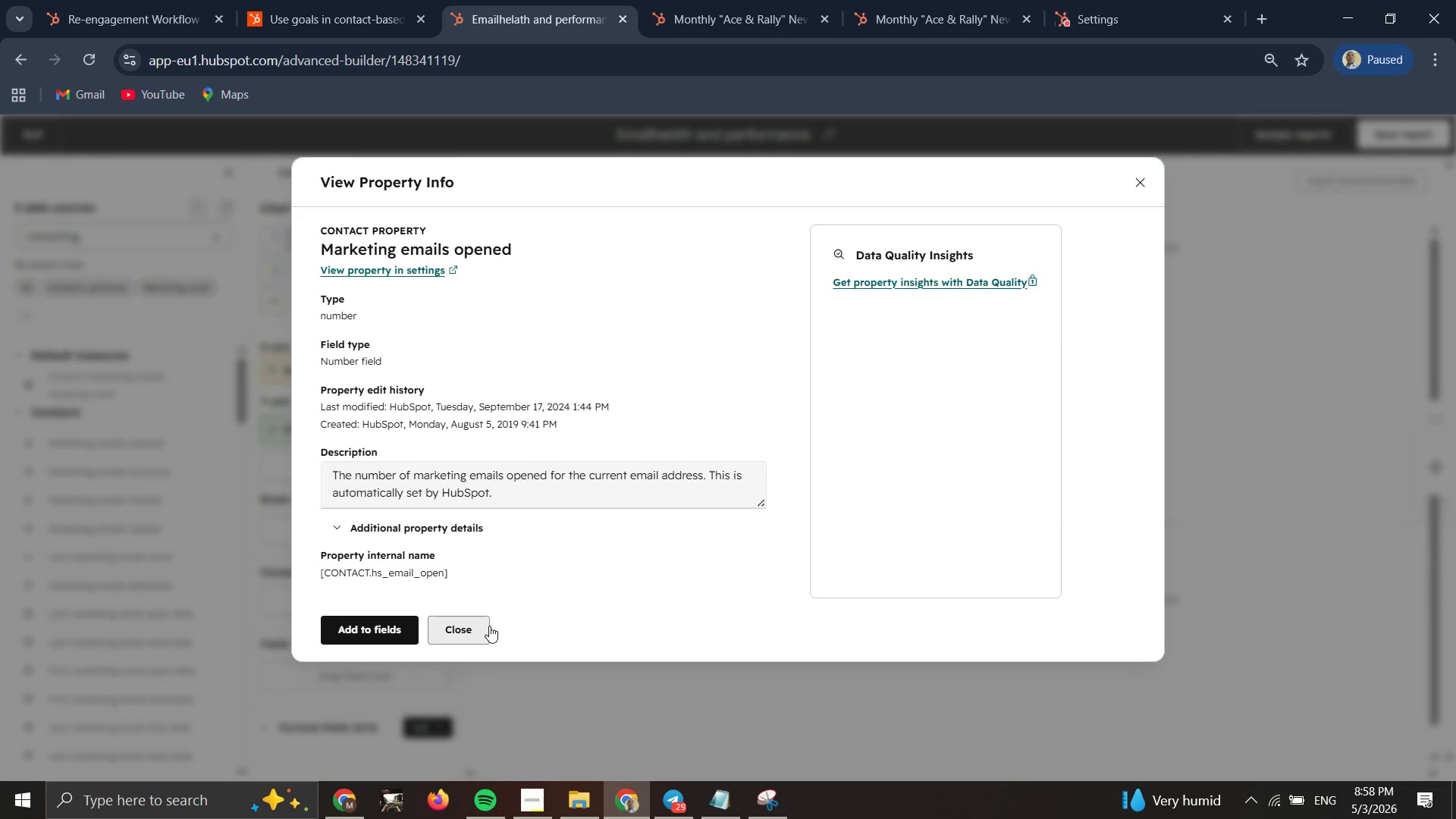 
left_click([455, 626])
 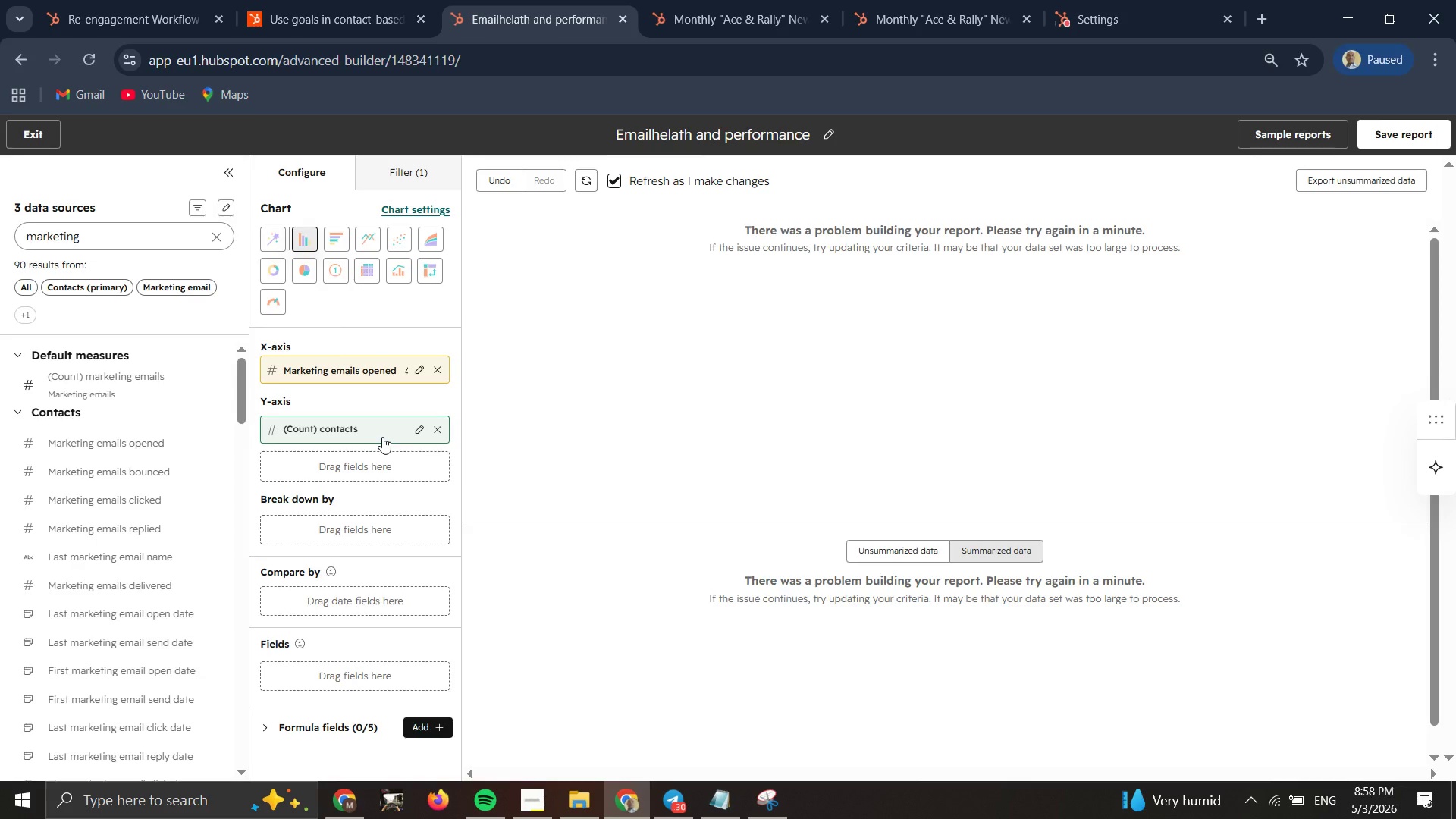 
wait(6.17)
 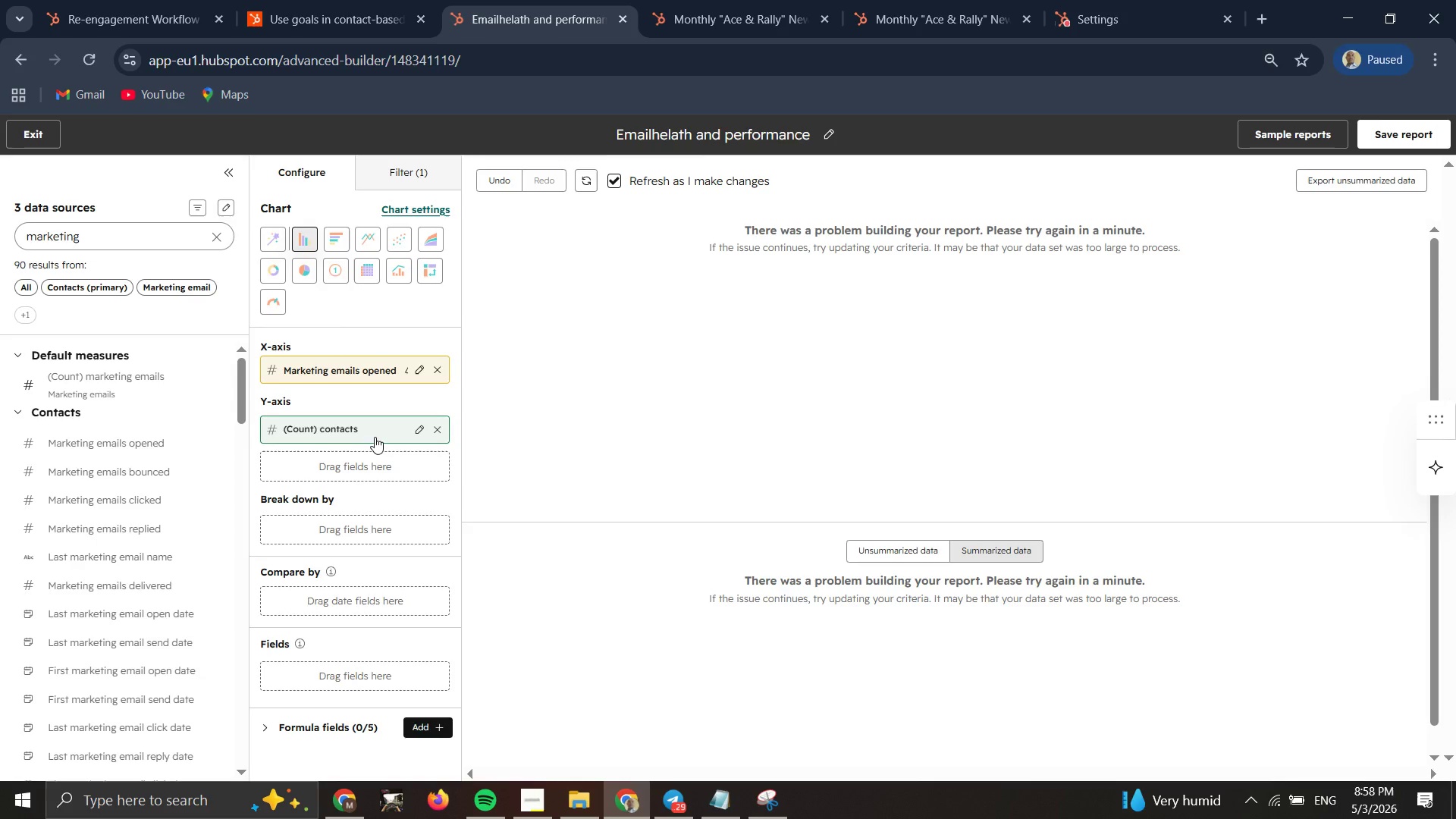 
scroll: coordinate [382, 437], scroll_direction: down, amount: 4.0
 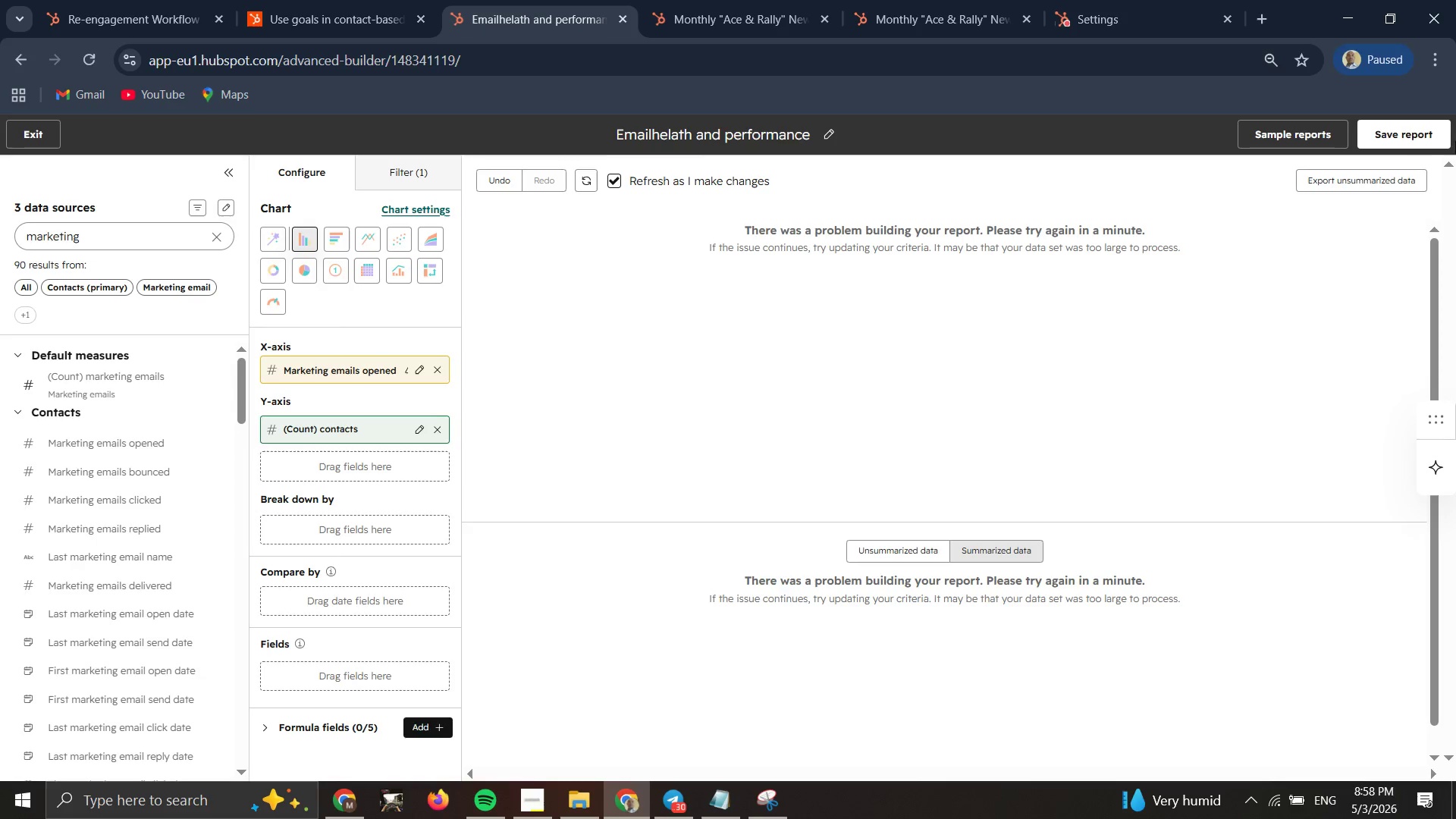 
double_click([1420, 137])
 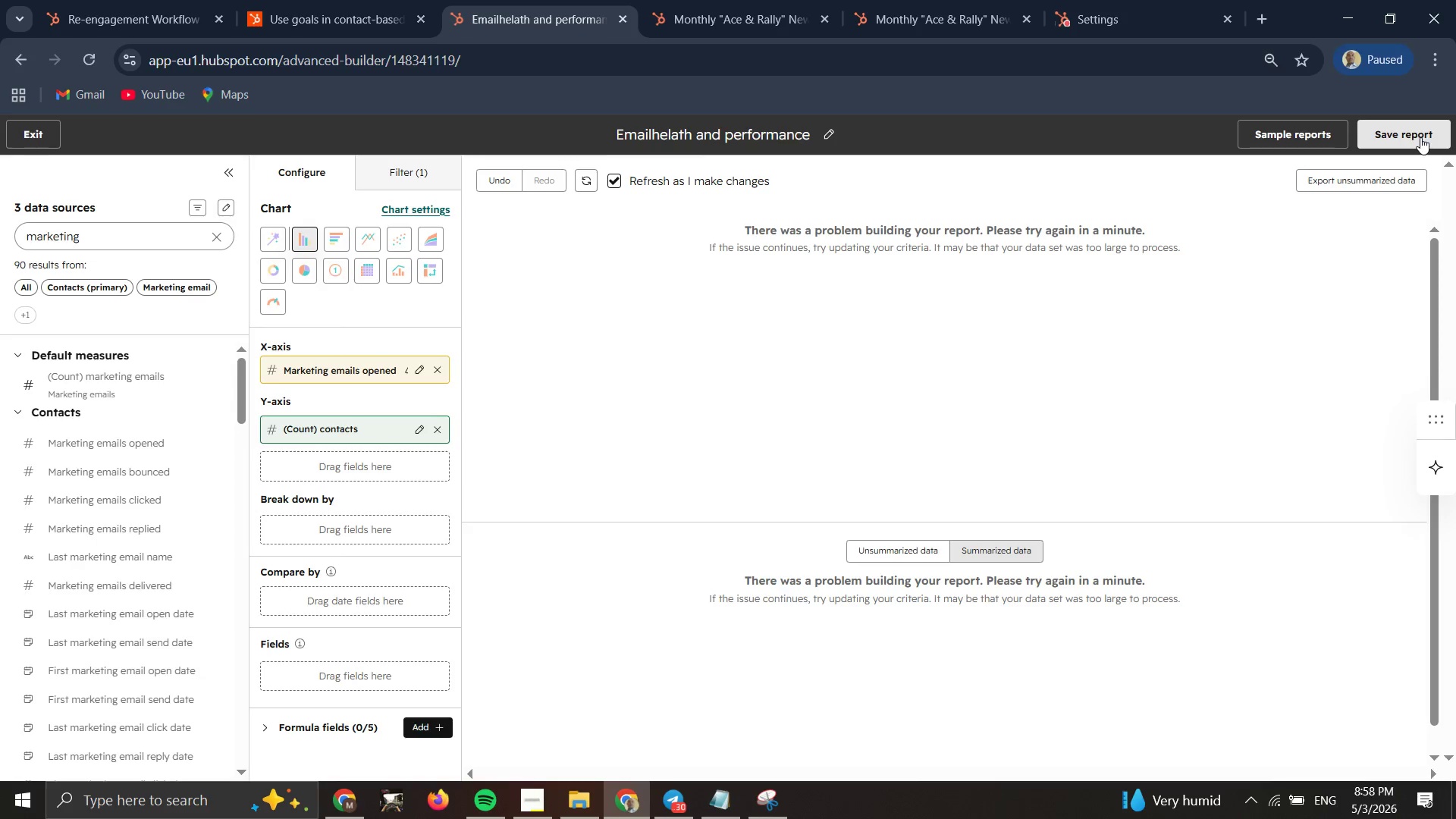 
triple_click([1420, 137])
 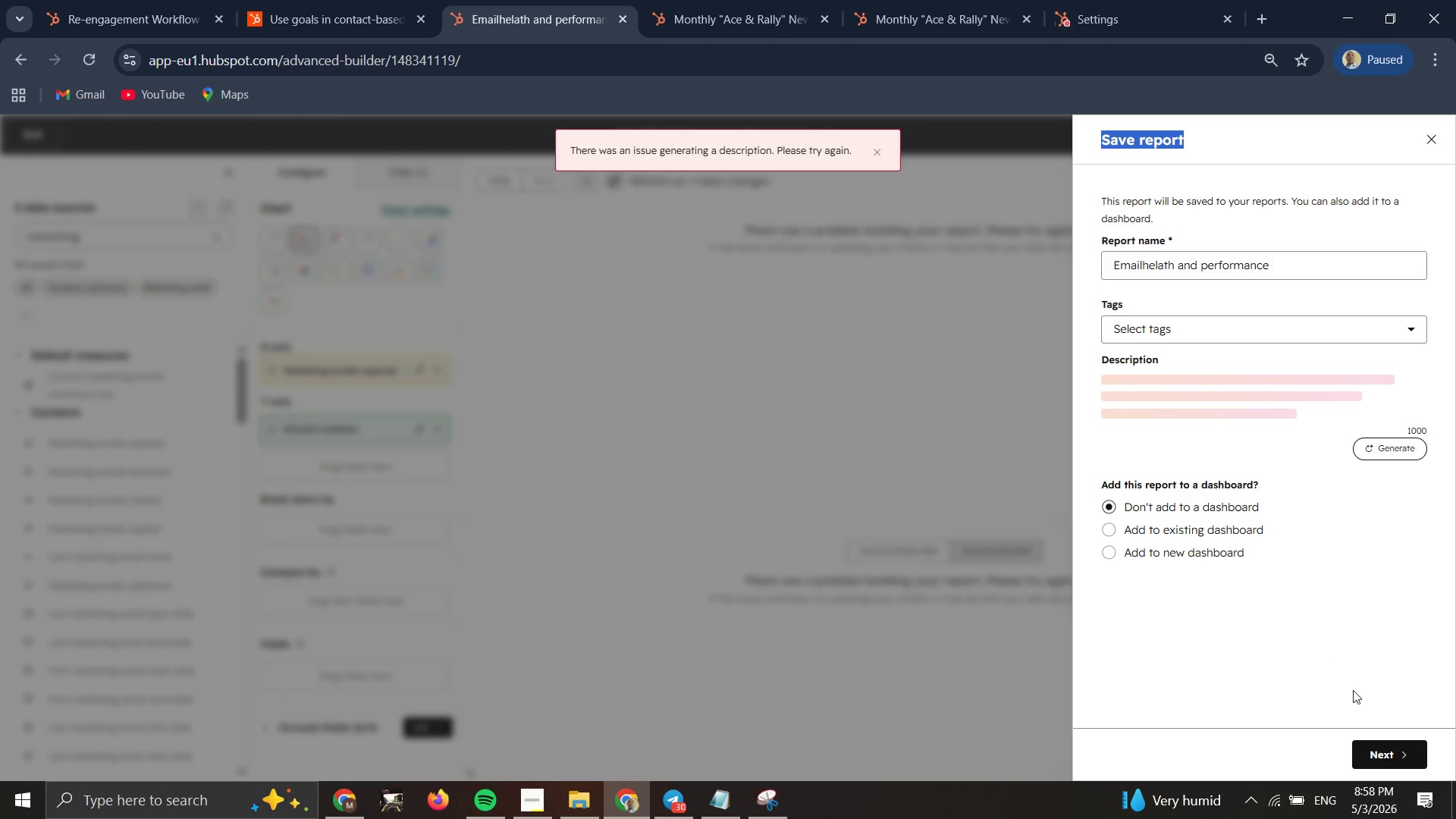 
double_click([1373, 752])
 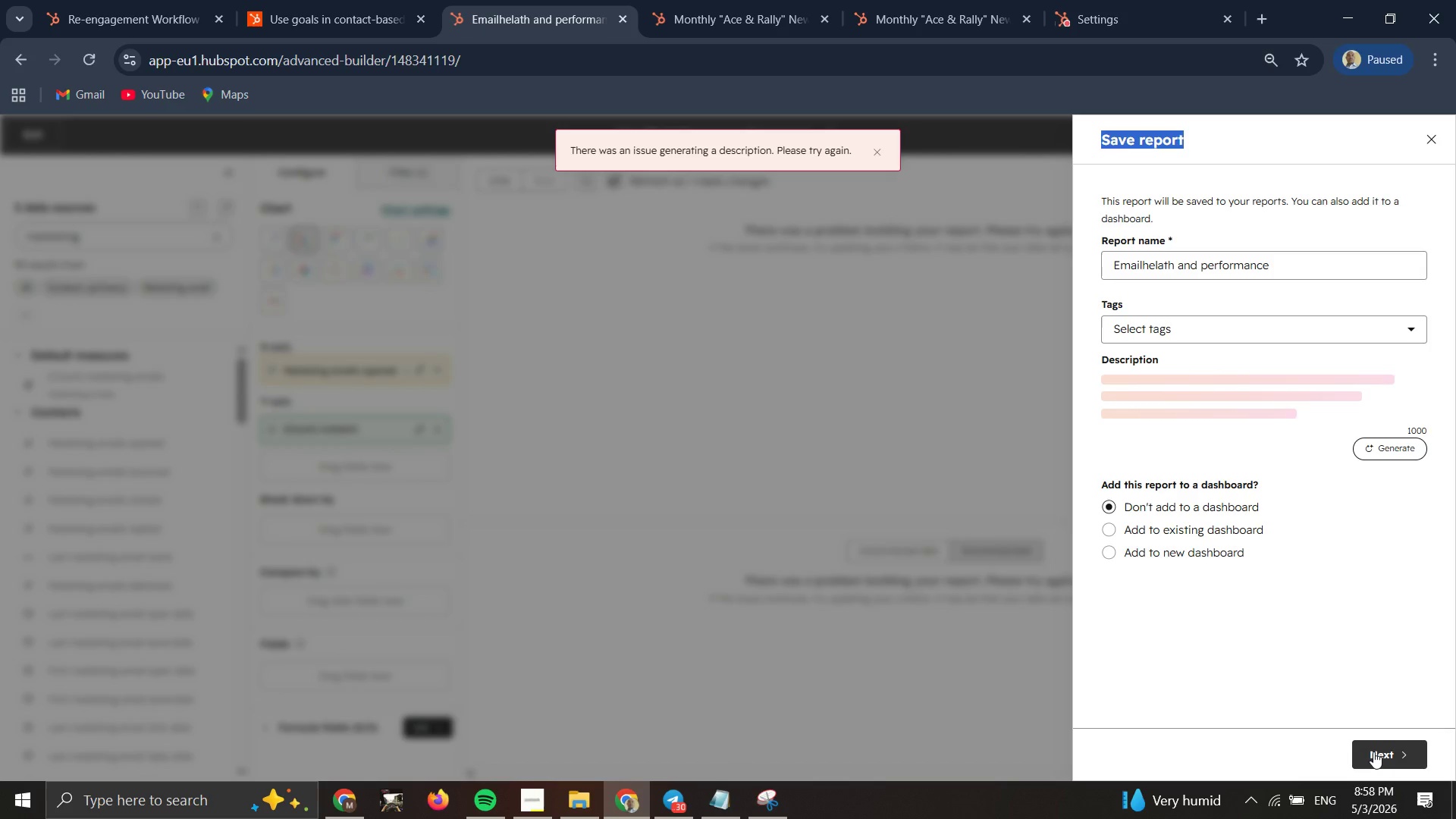 
triple_click([1373, 752])
 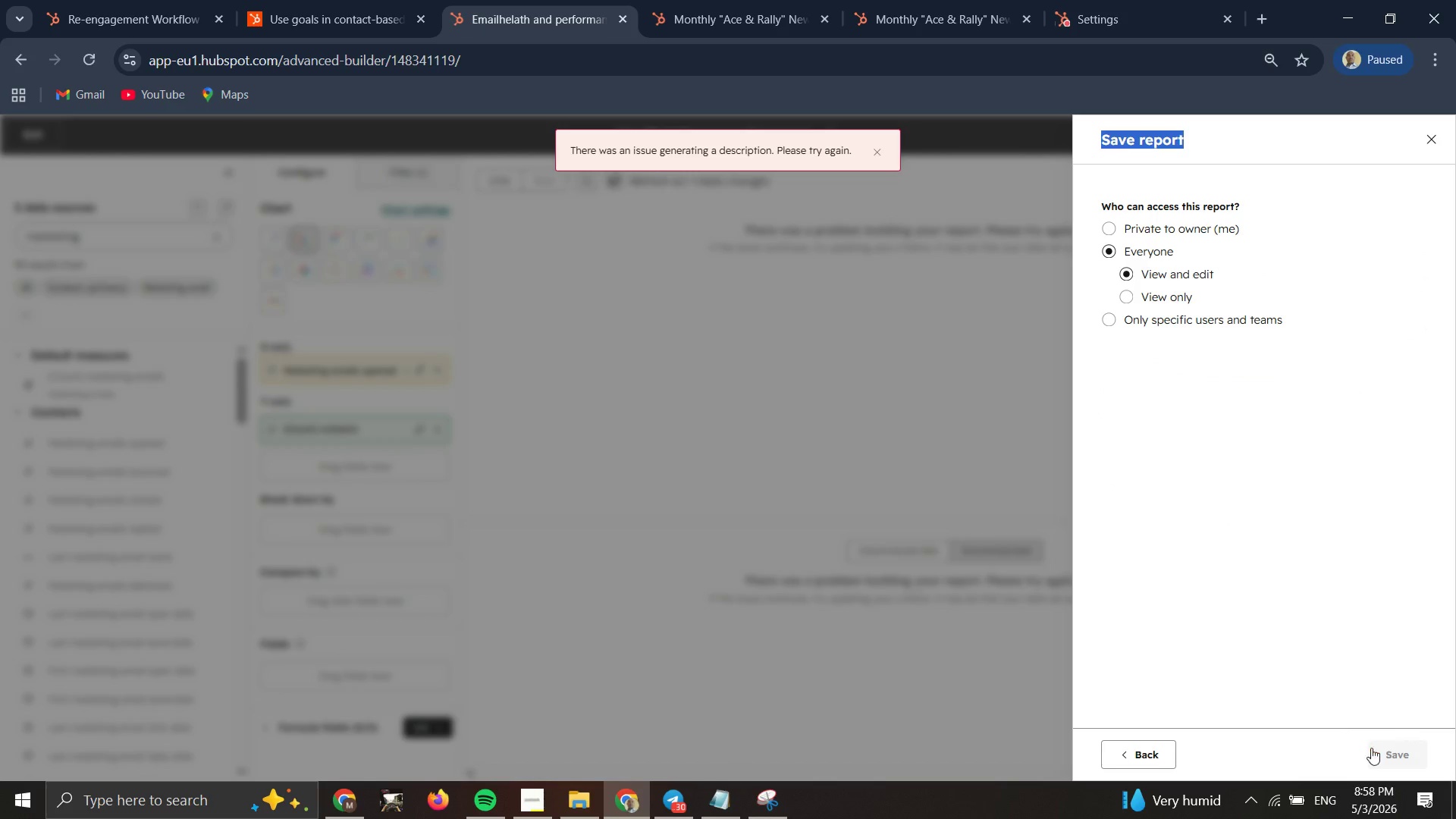 
left_click([1388, 754])
 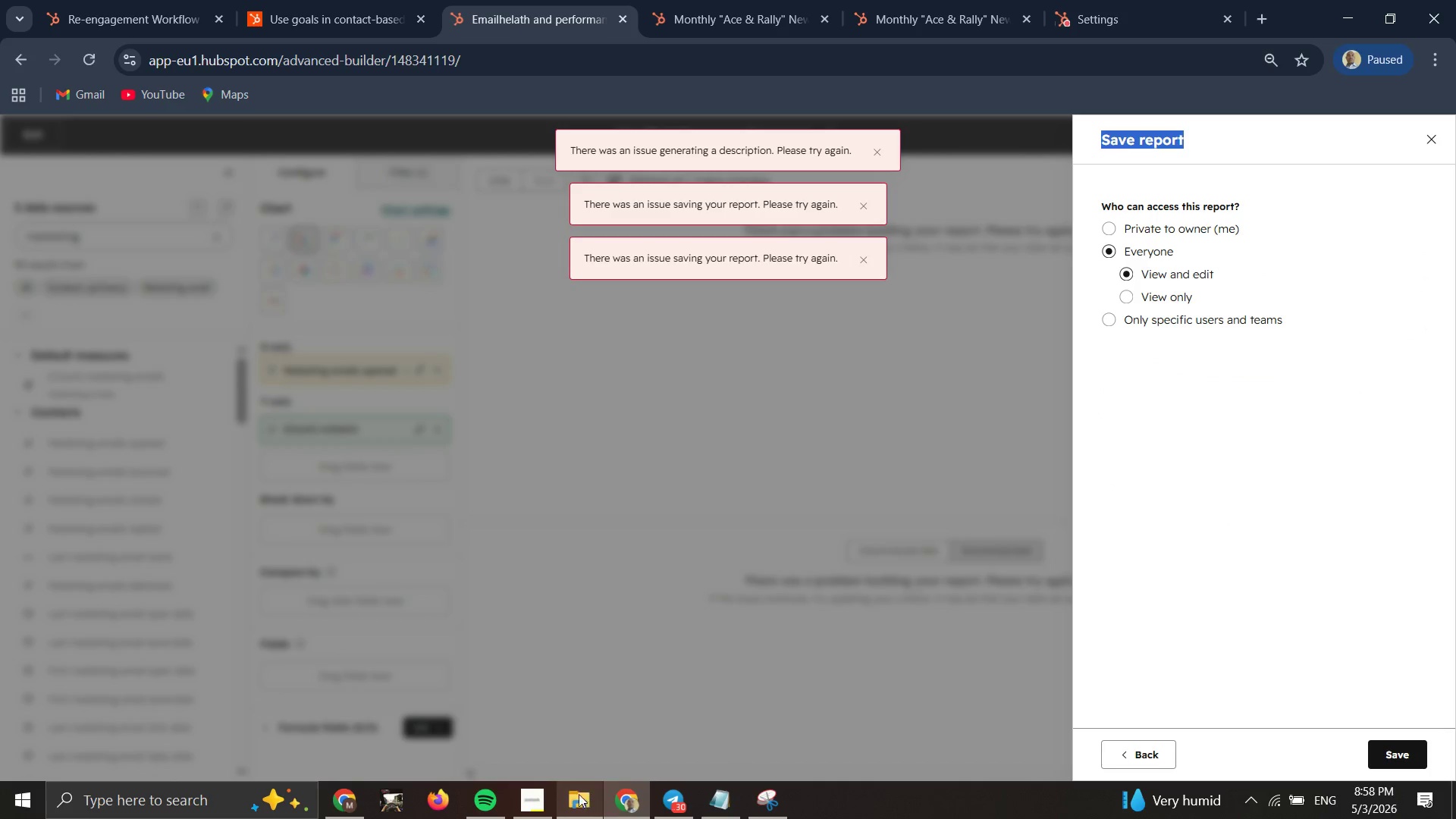 
double_click([543, 797])